 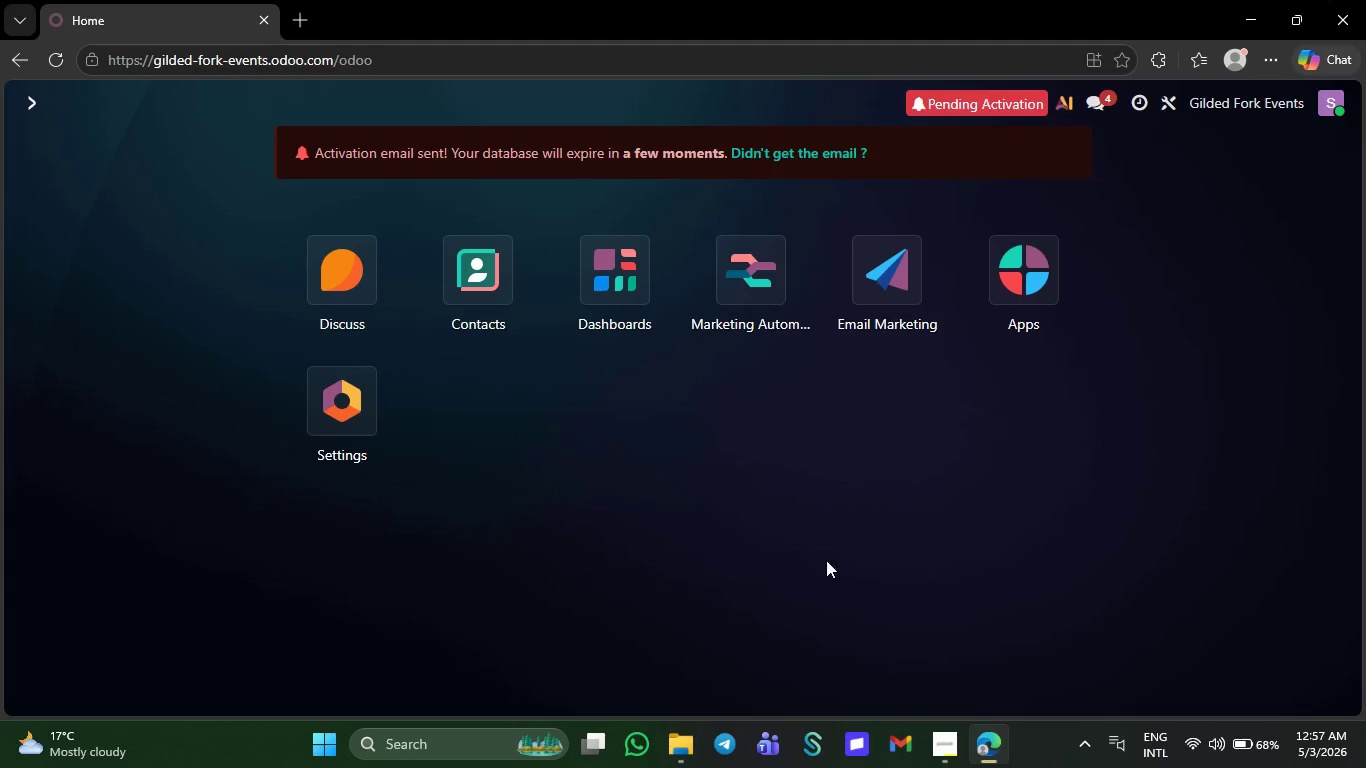 
key(Meta+G)
 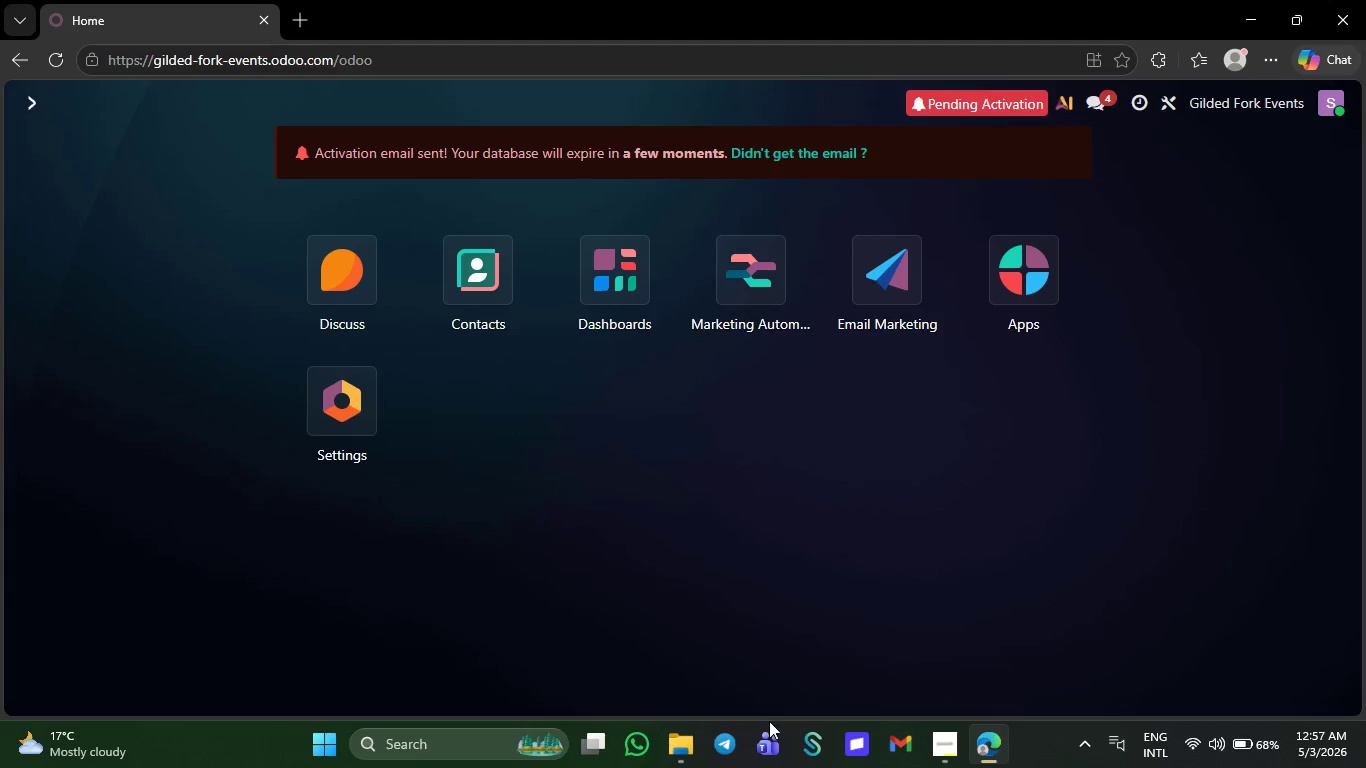 
left_click([687, 740])
 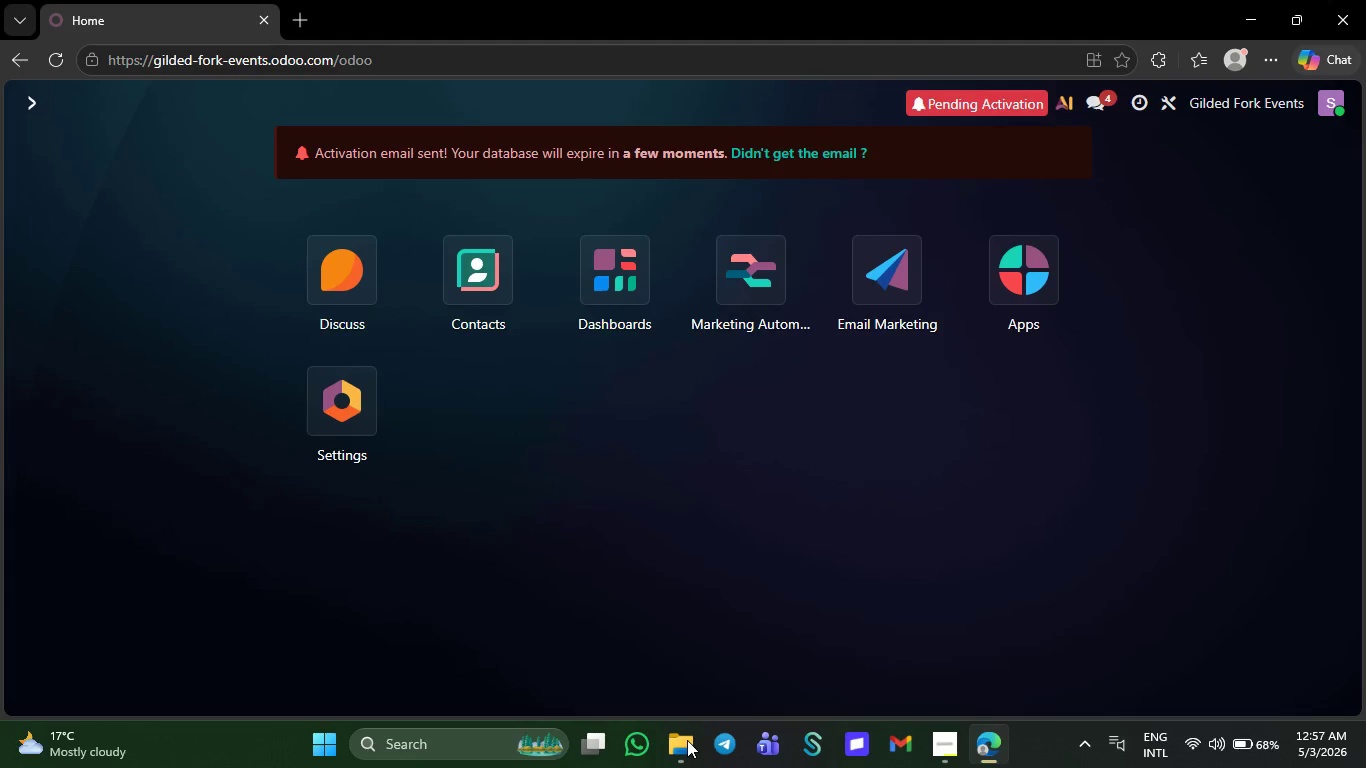 
left_click([687, 740])
 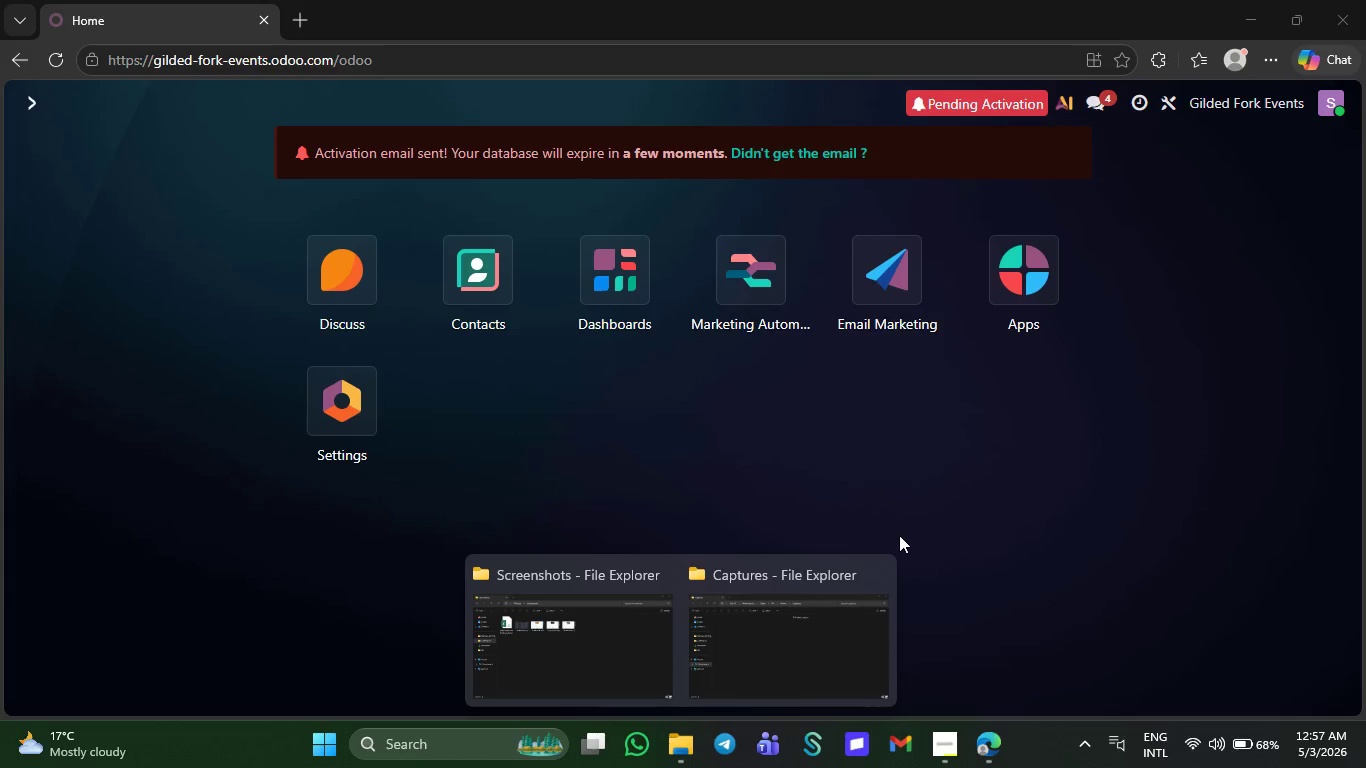 
left_click([873, 567])
 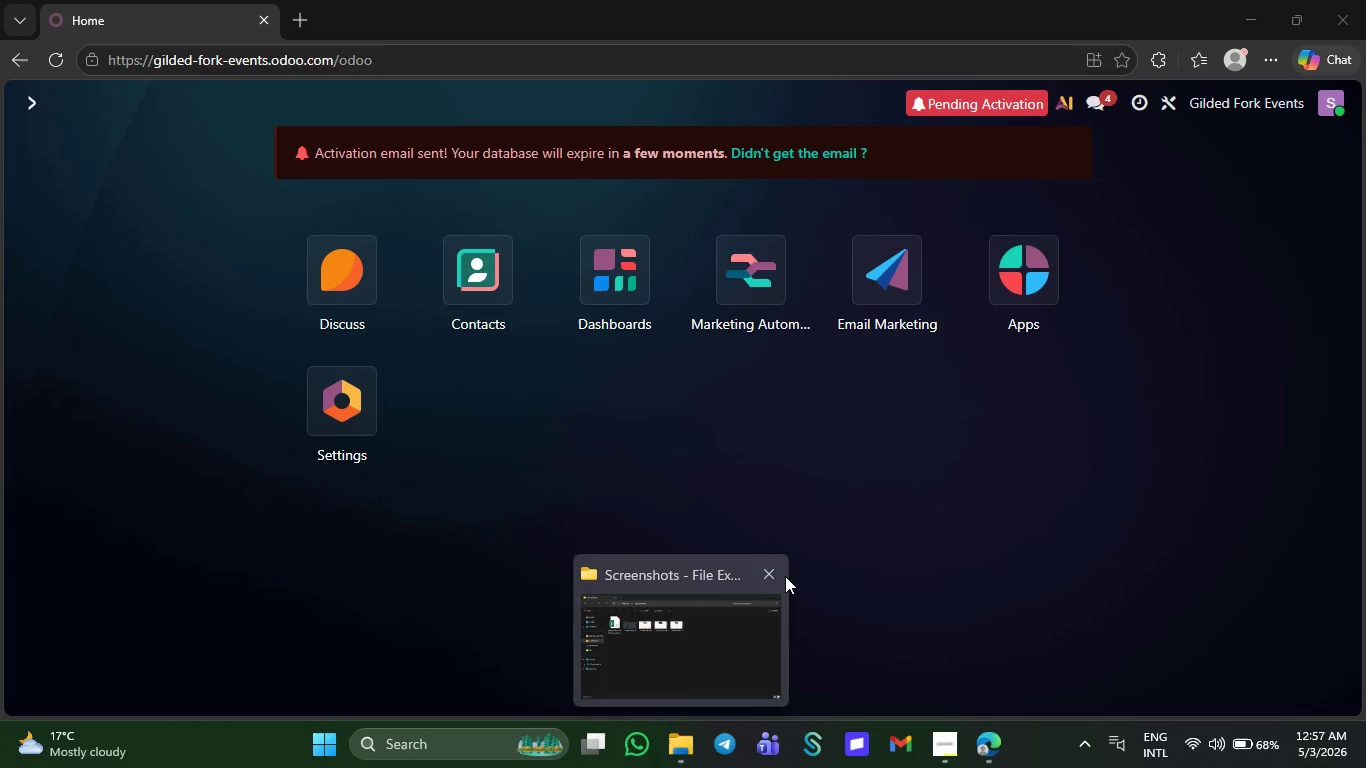 
left_click([785, 576])
 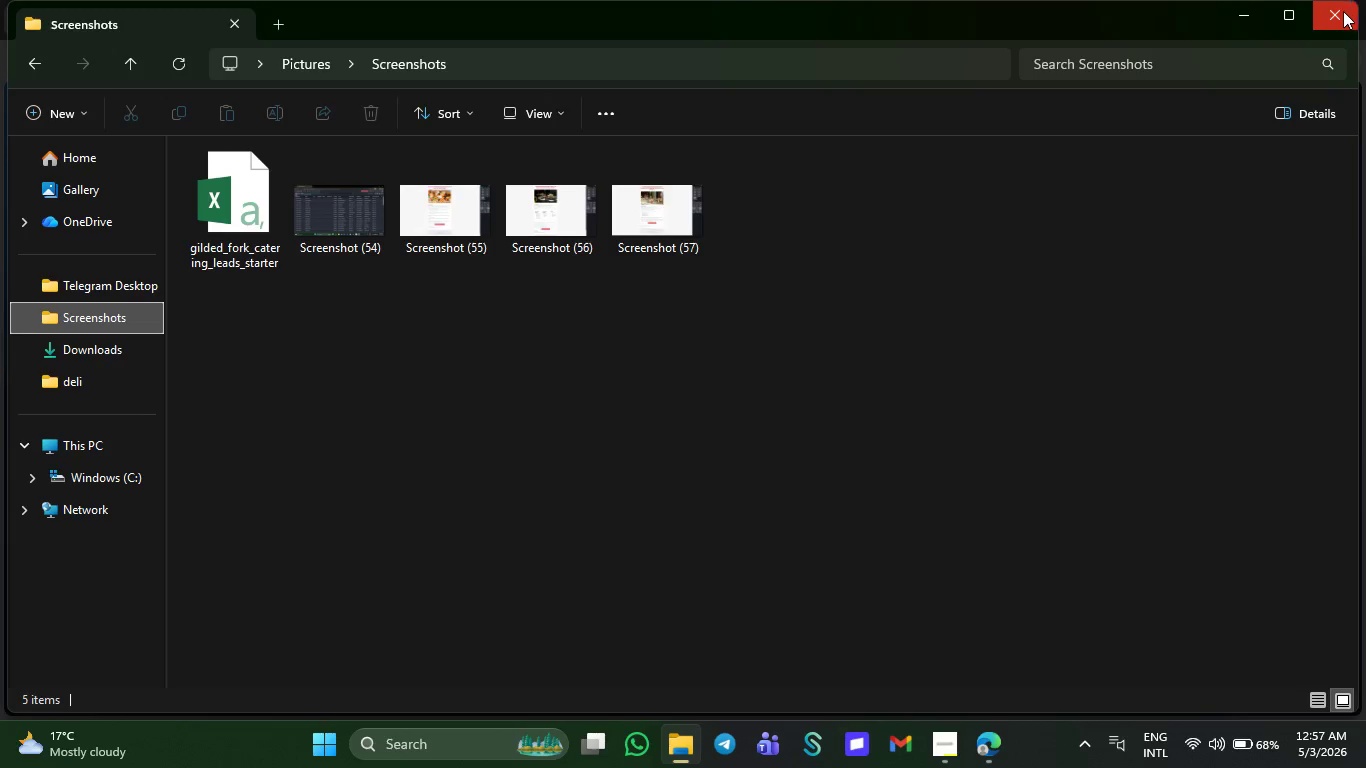 
left_click([1341, 11])
 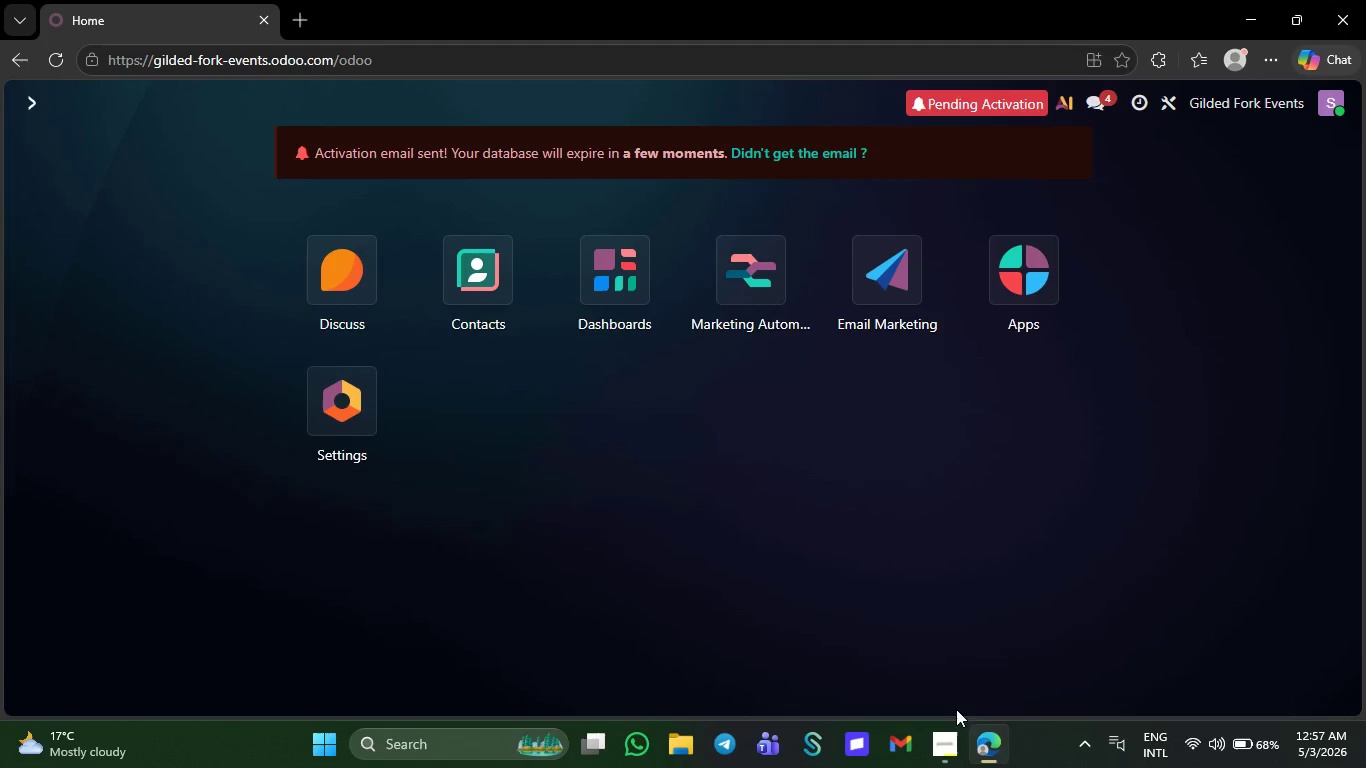 
left_click([943, 728])